 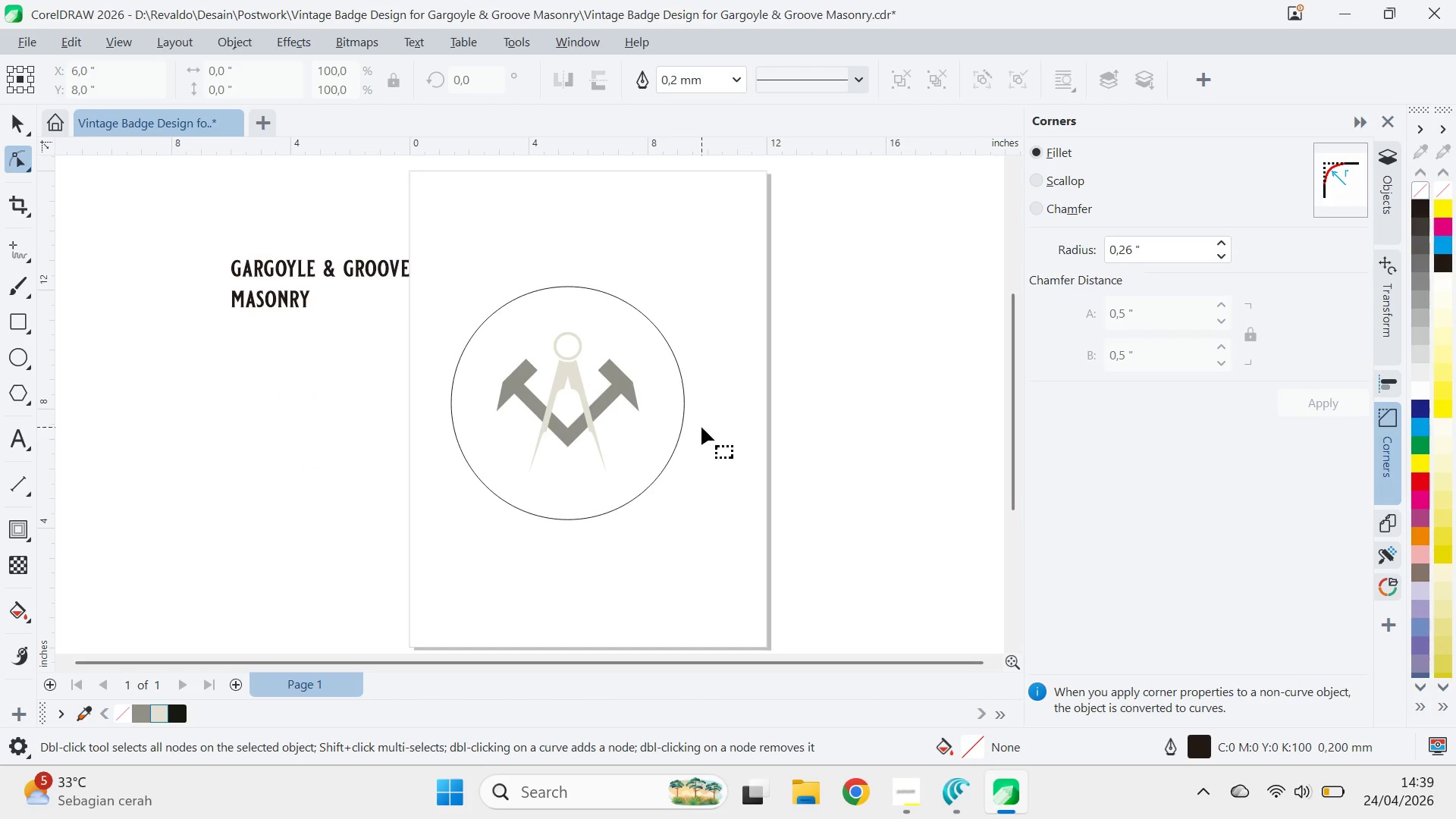 
key(V)
 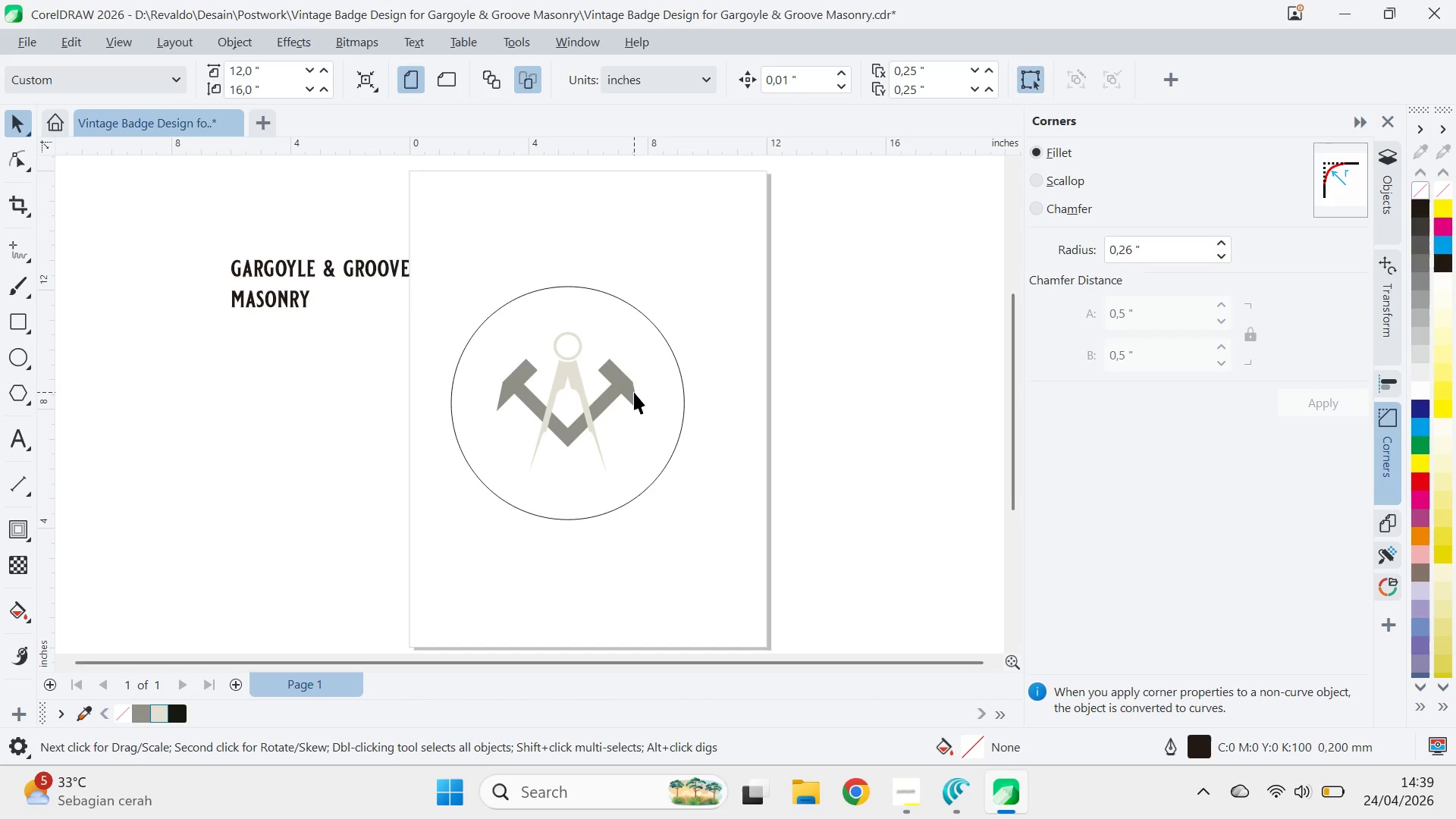 
left_click([634, 391])
 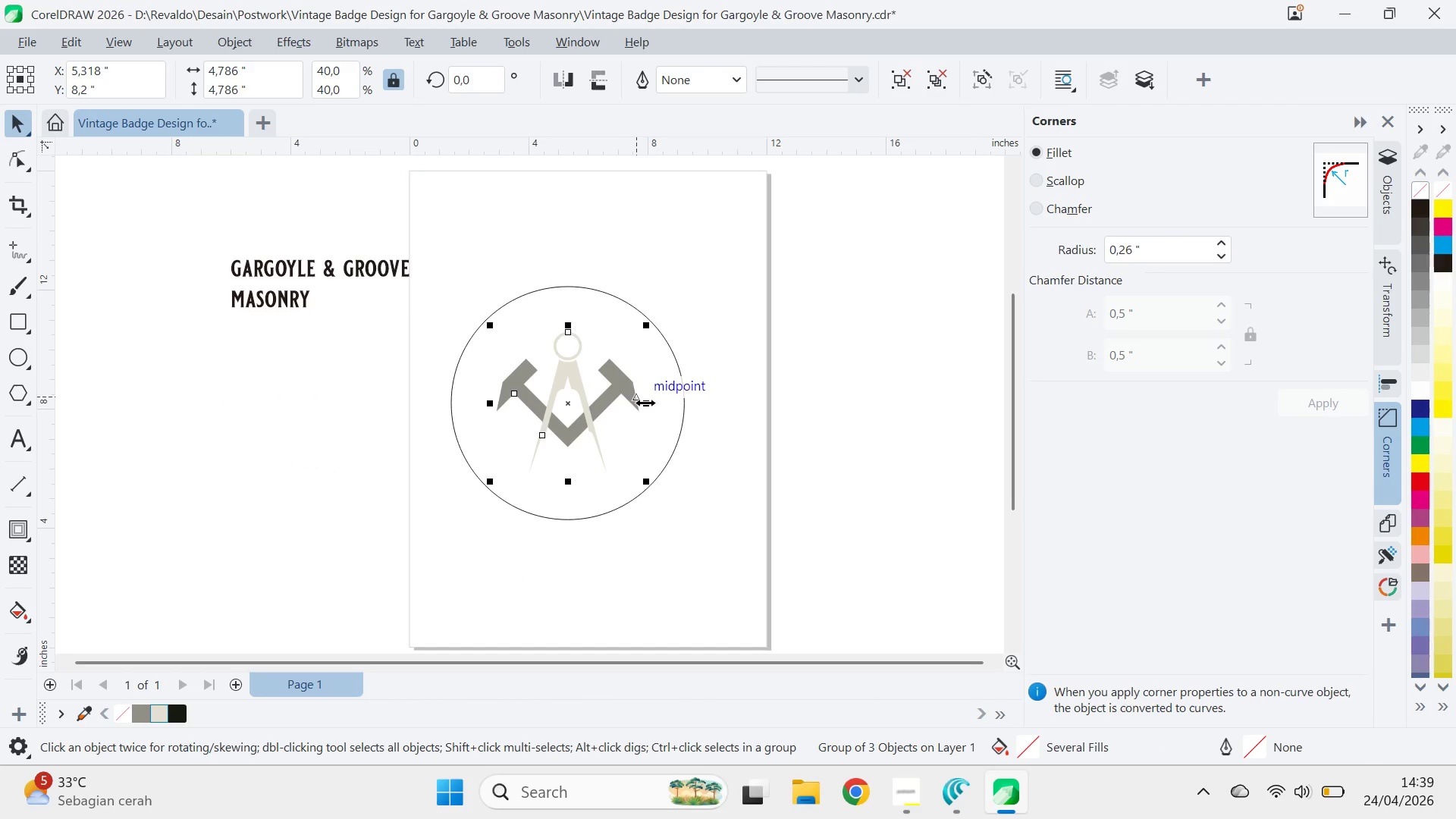 
key(Control+U)
 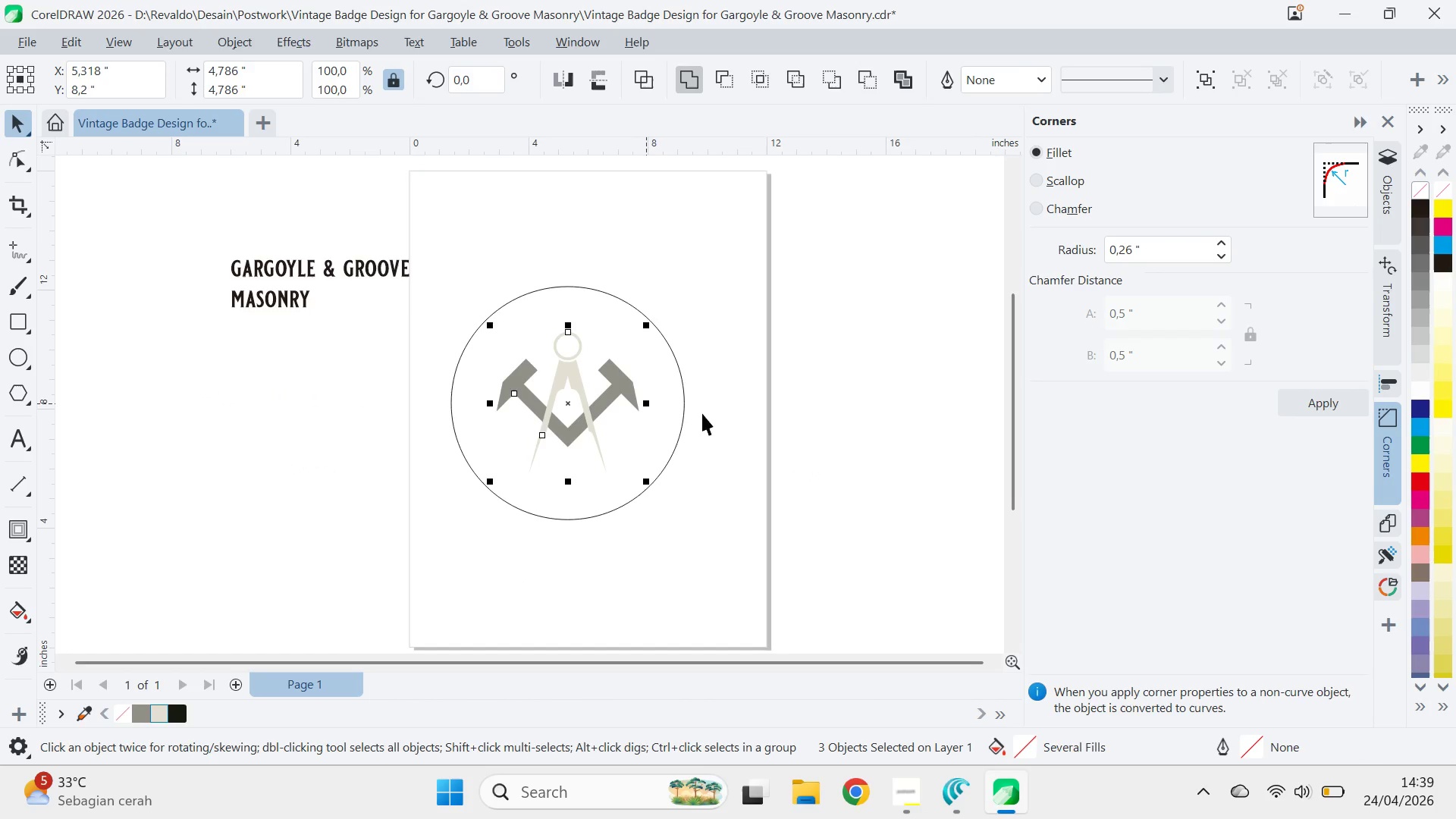 
key(A)
 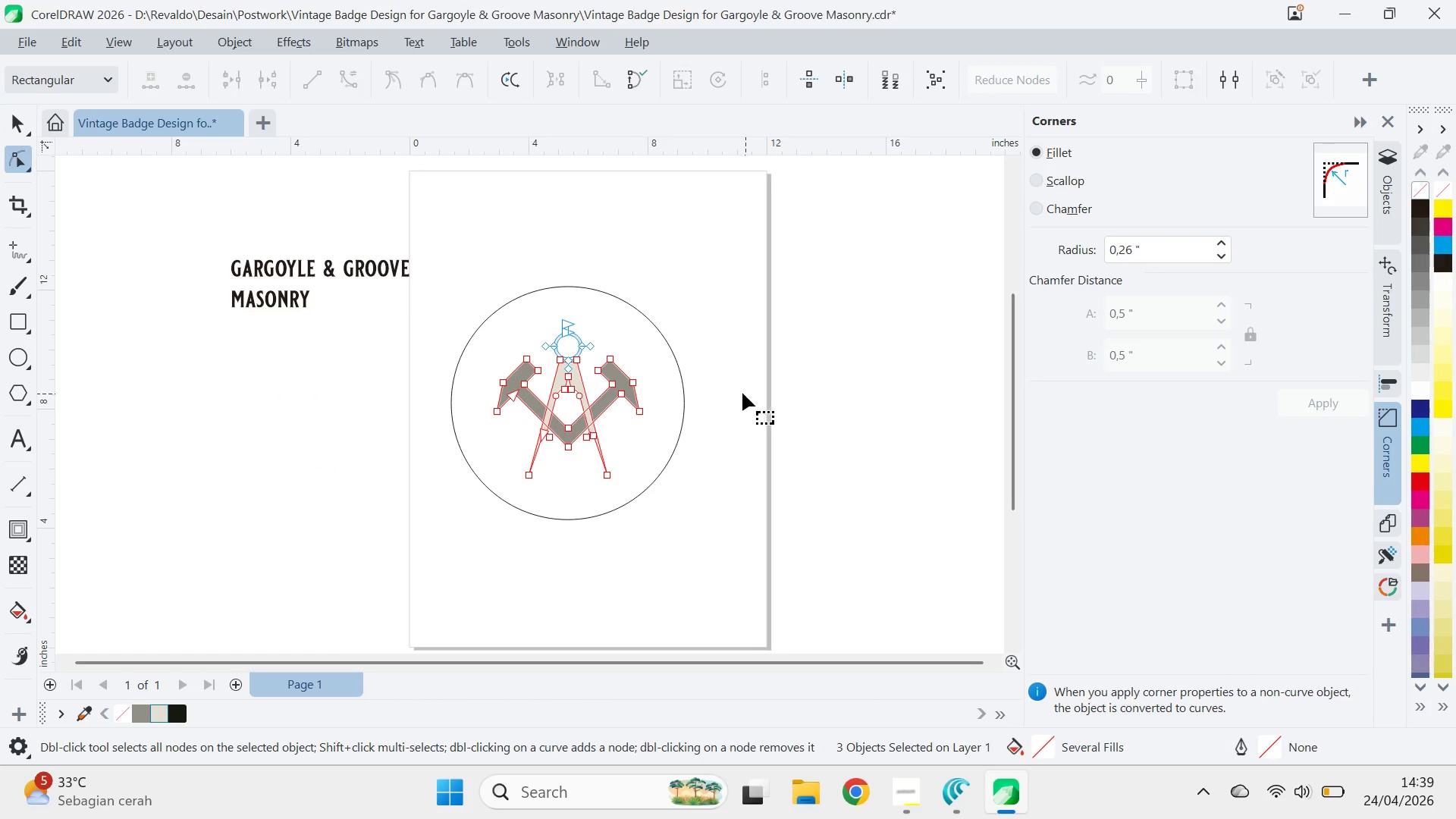 
hold_key(key=ControlLeft, duration=0.39)
 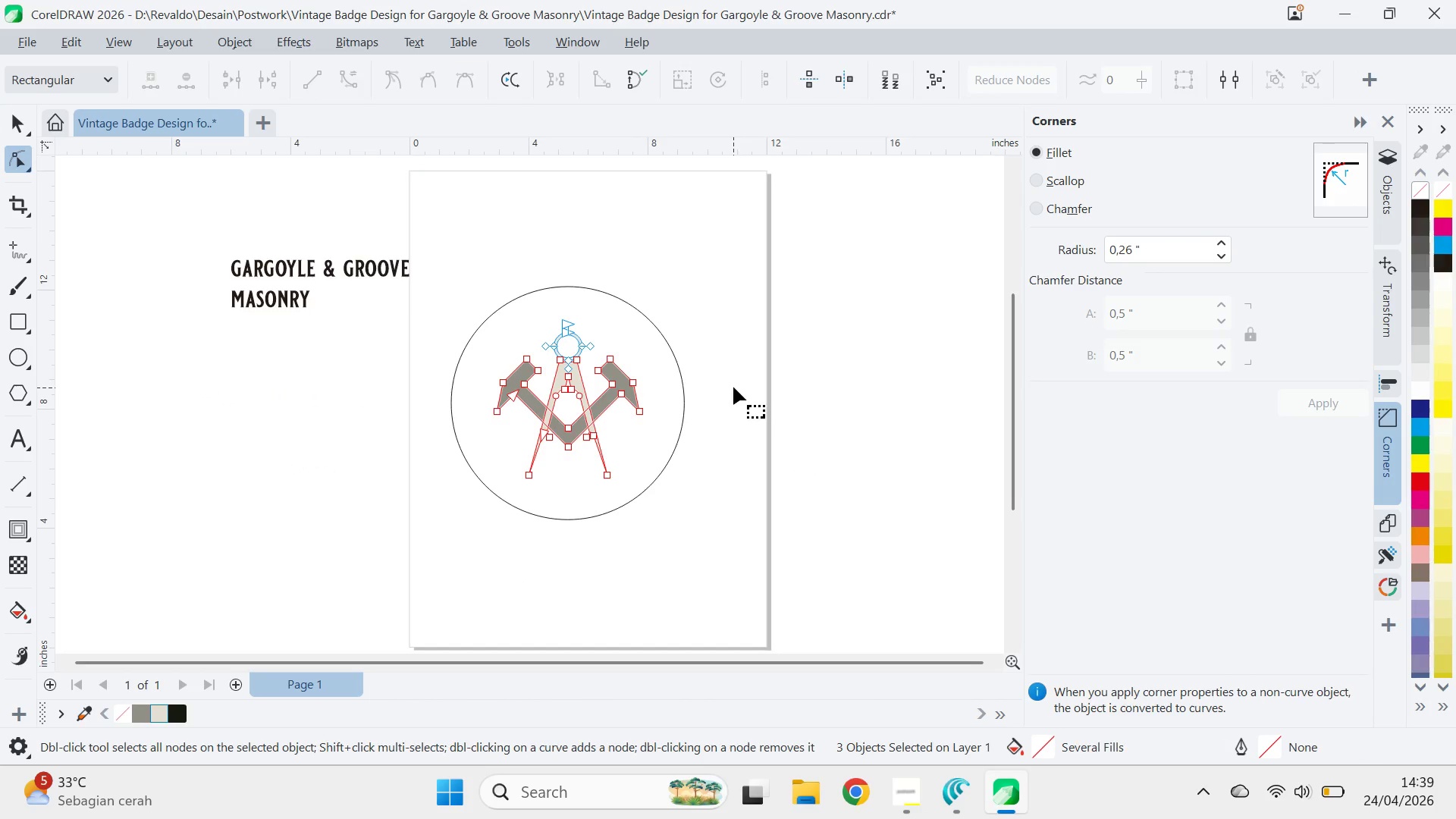 
key(V)
 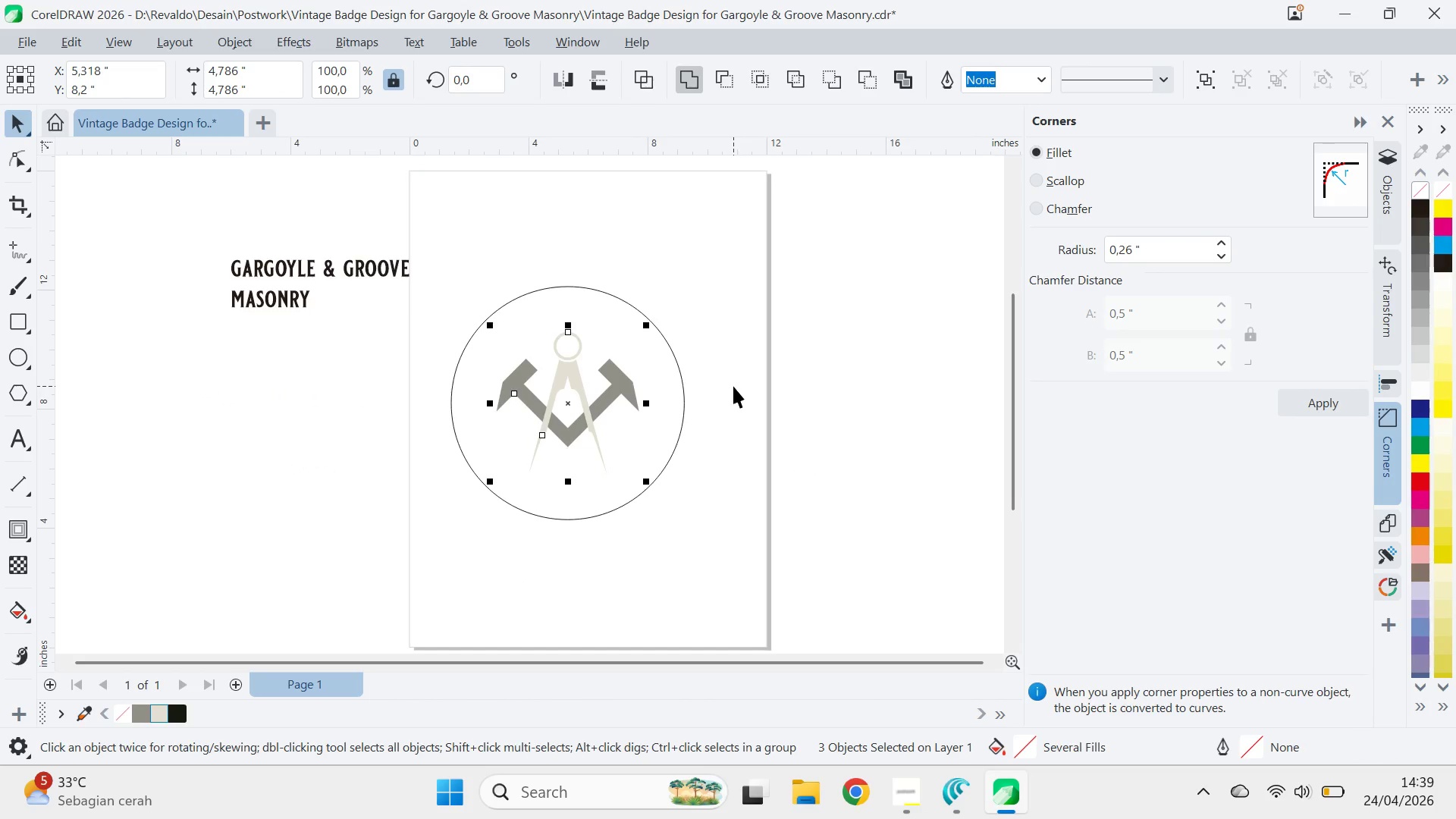 
left_click([733, 386])
 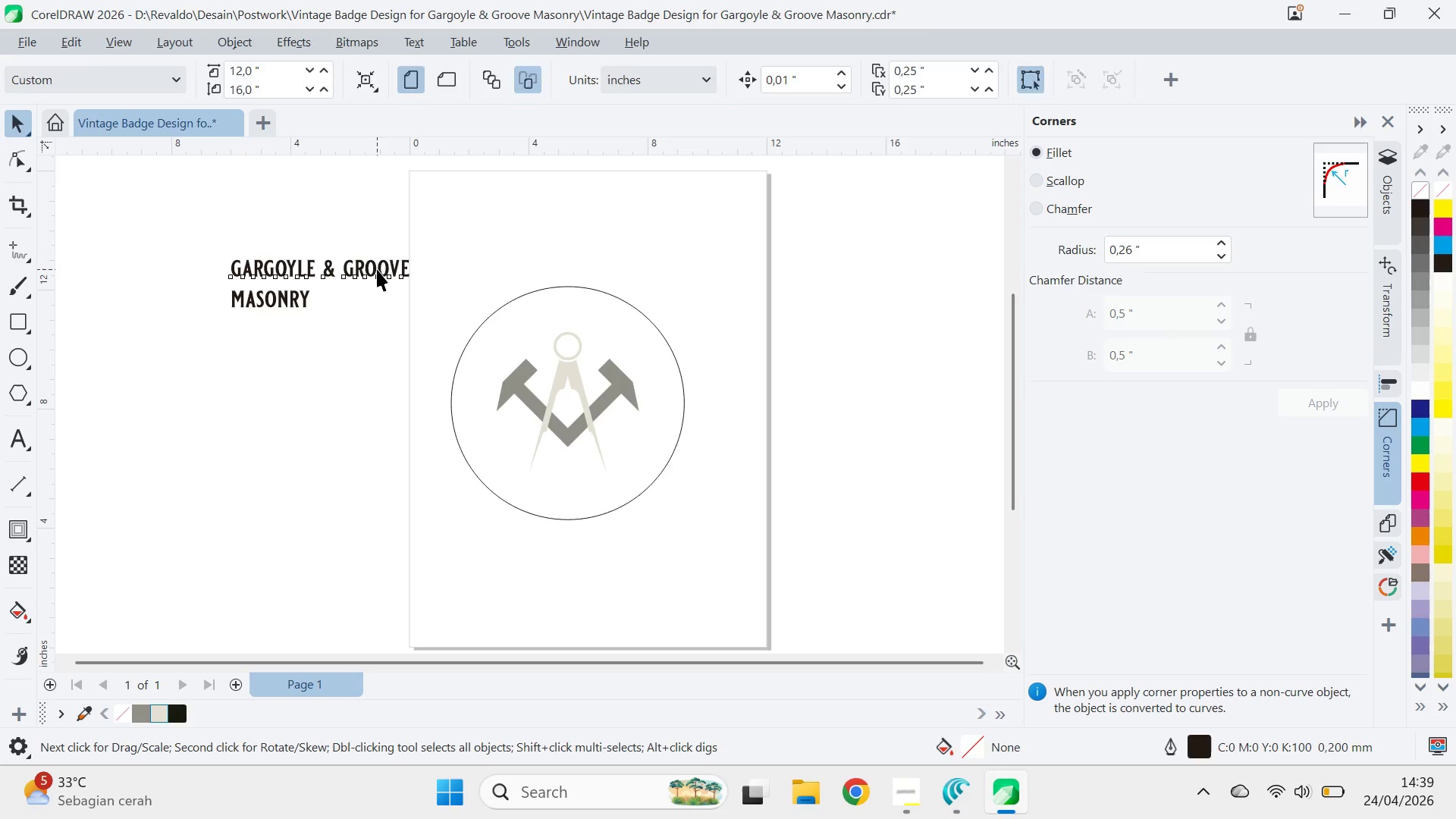 
key(A)
 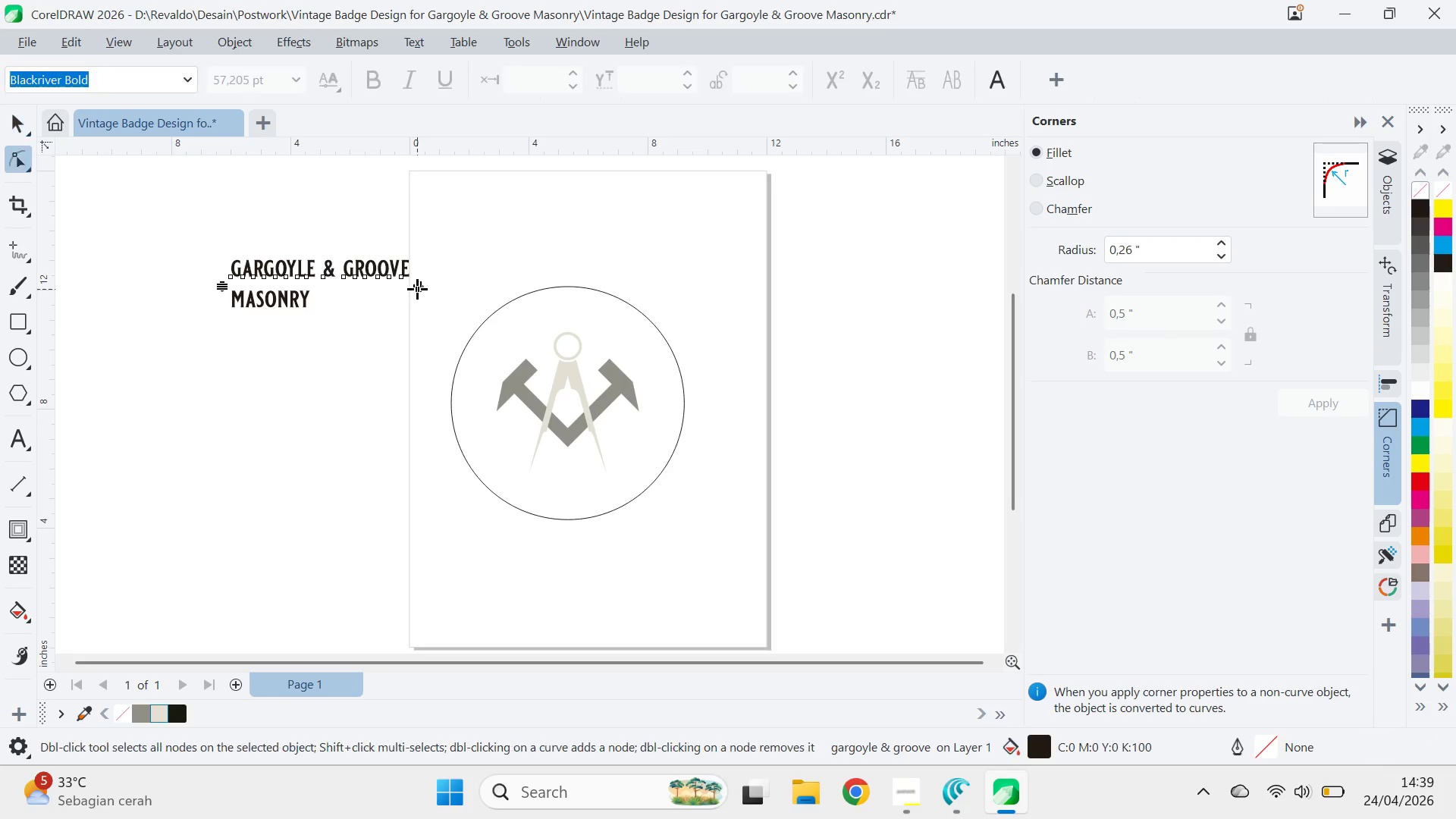 
left_click_drag(start_coordinate=[417, 288], to_coordinate=[412, 306])
 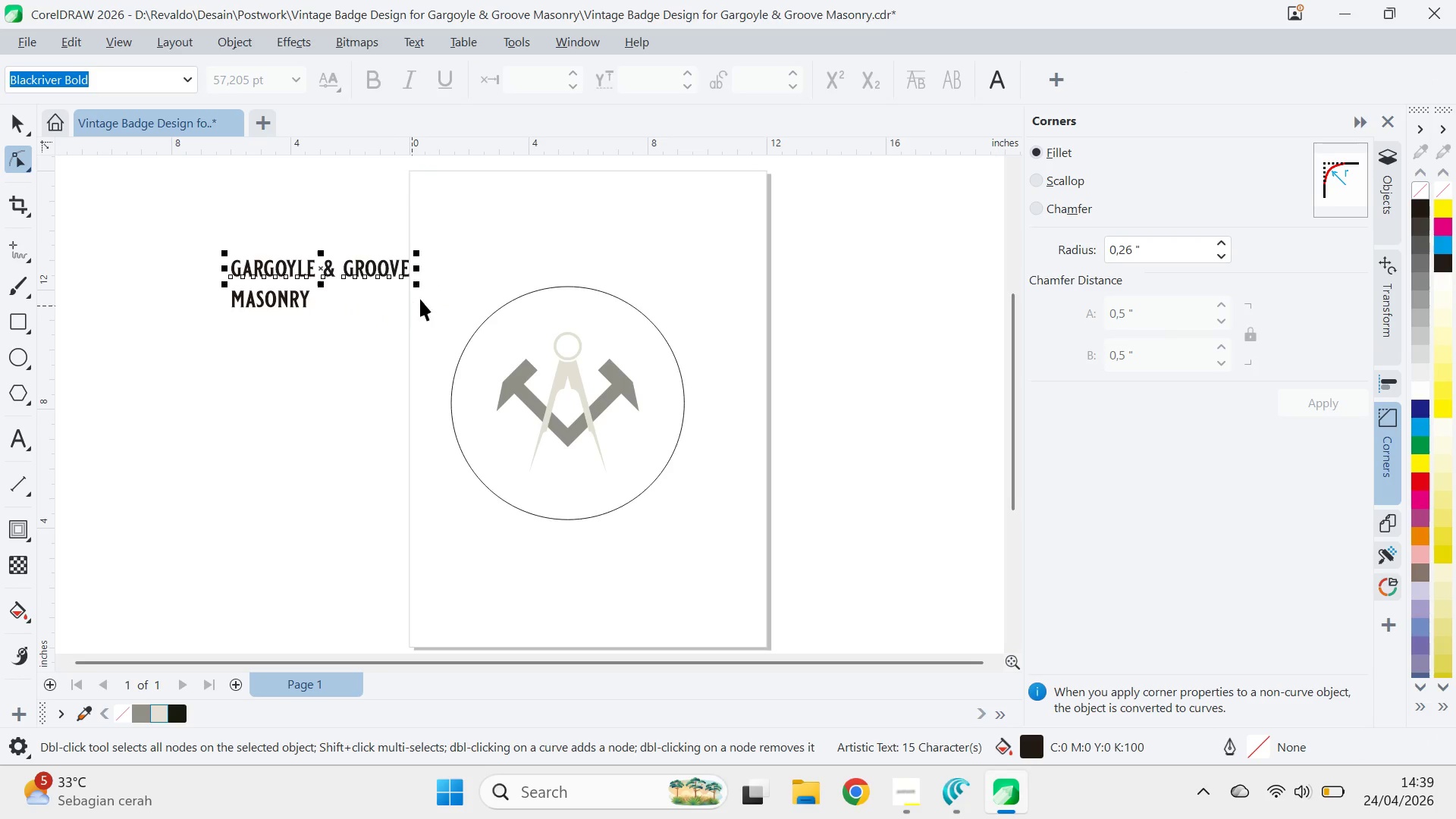 
key(V)
 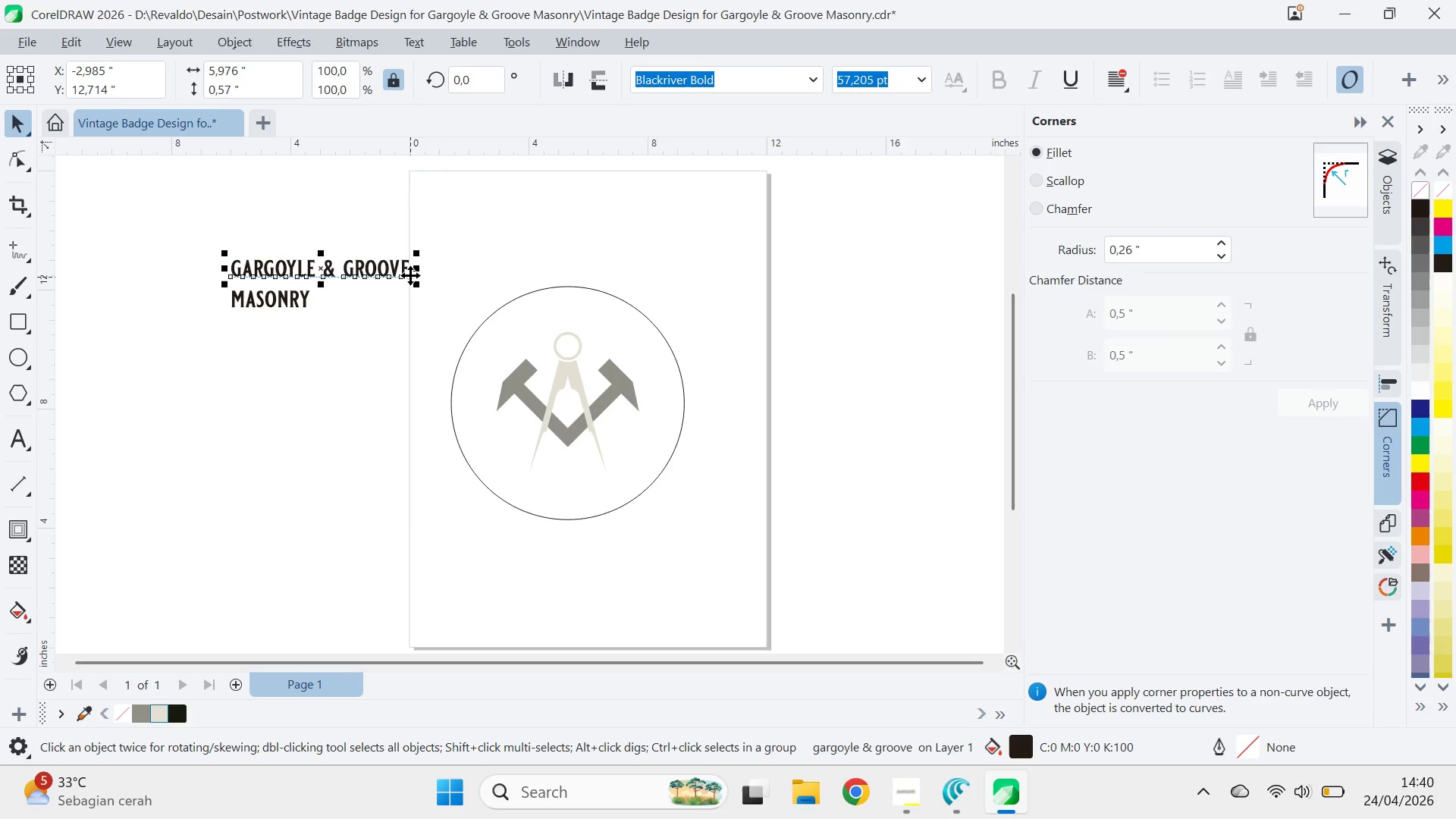 
left_click([554, 315])
 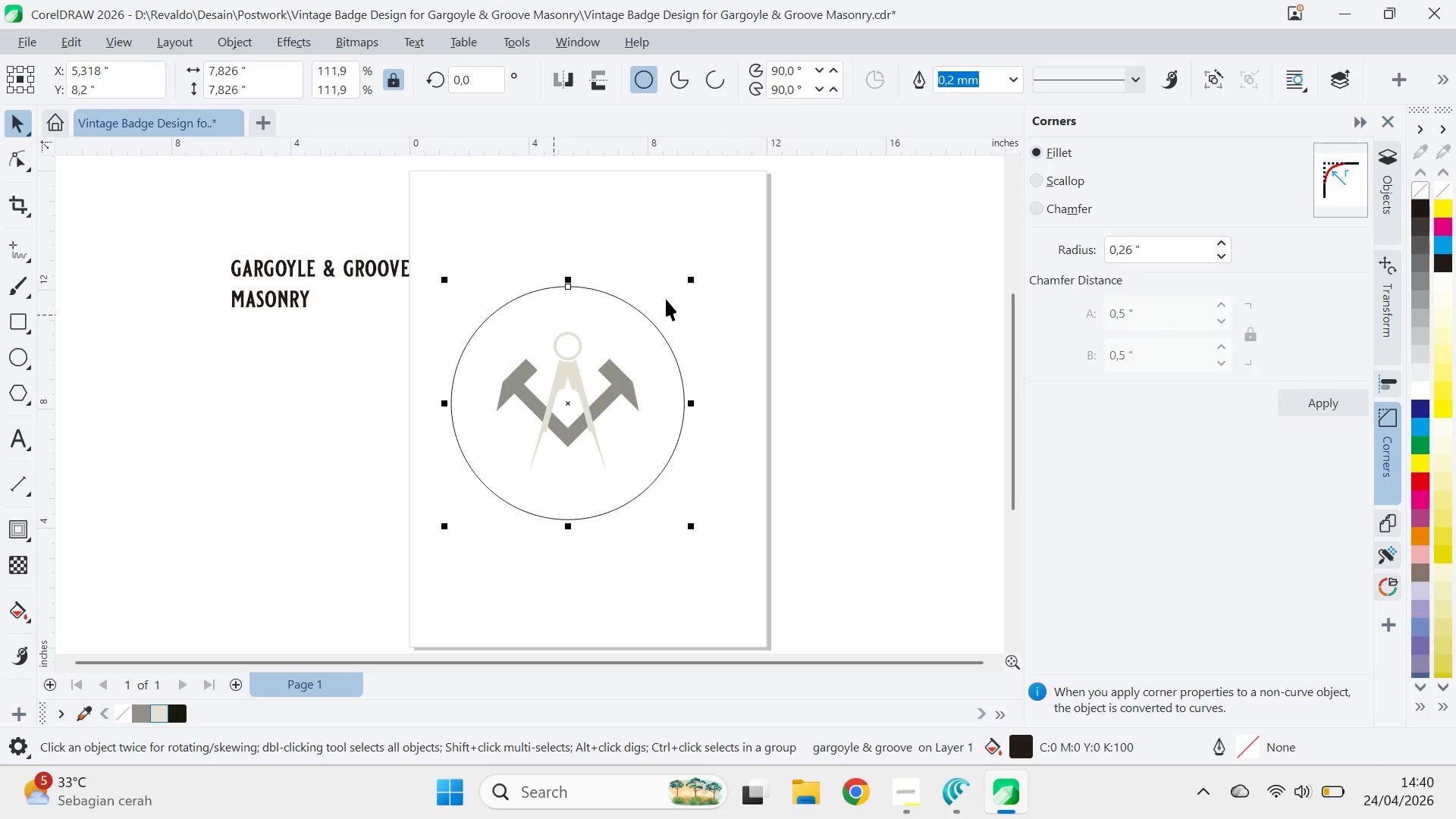 
hold_key(key=ShiftLeft, duration=1.17)
left_click_drag(start_coordinate=[695, 275], to_coordinate=[720, 289])
 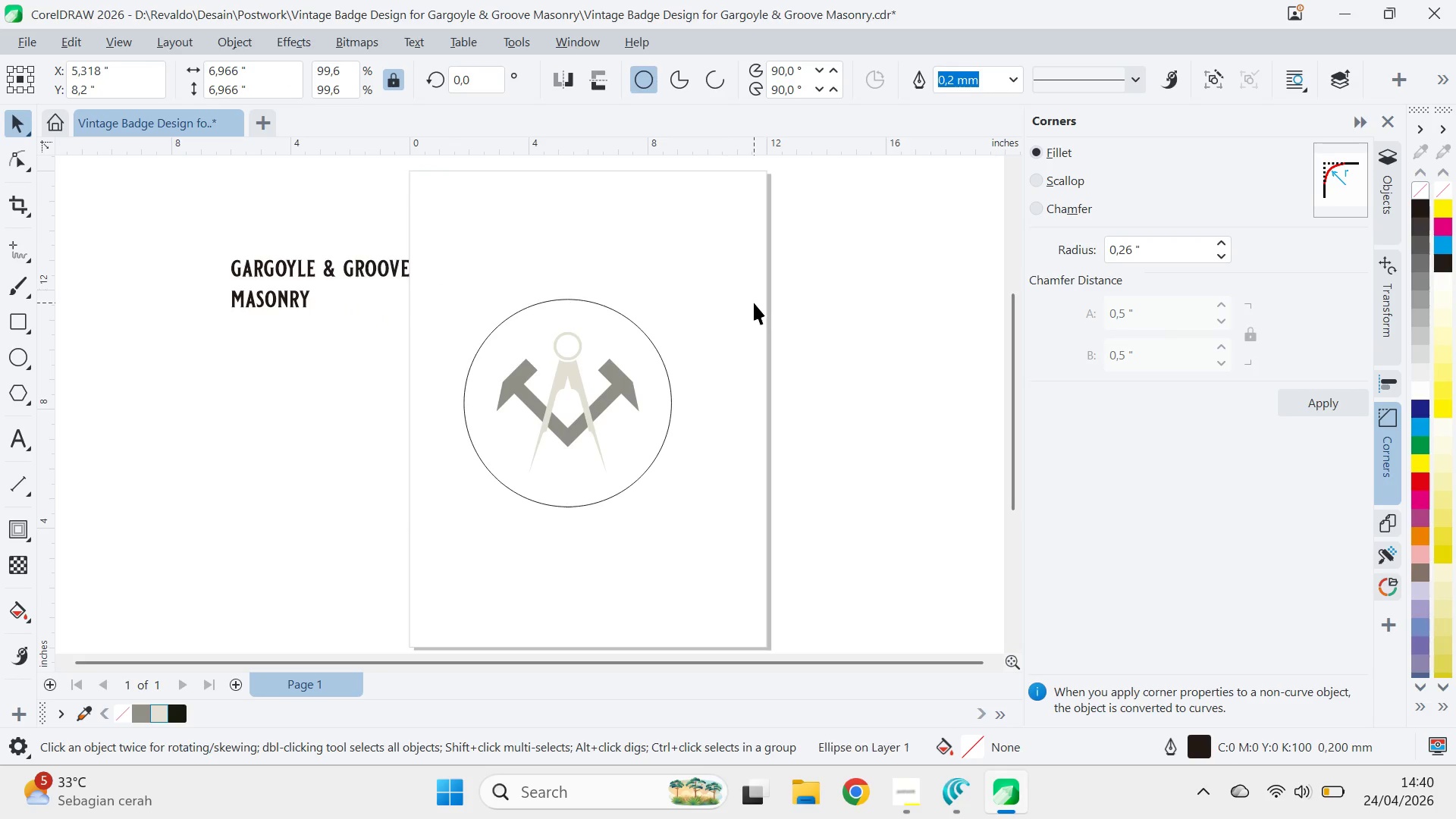 
left_click([754, 303])
 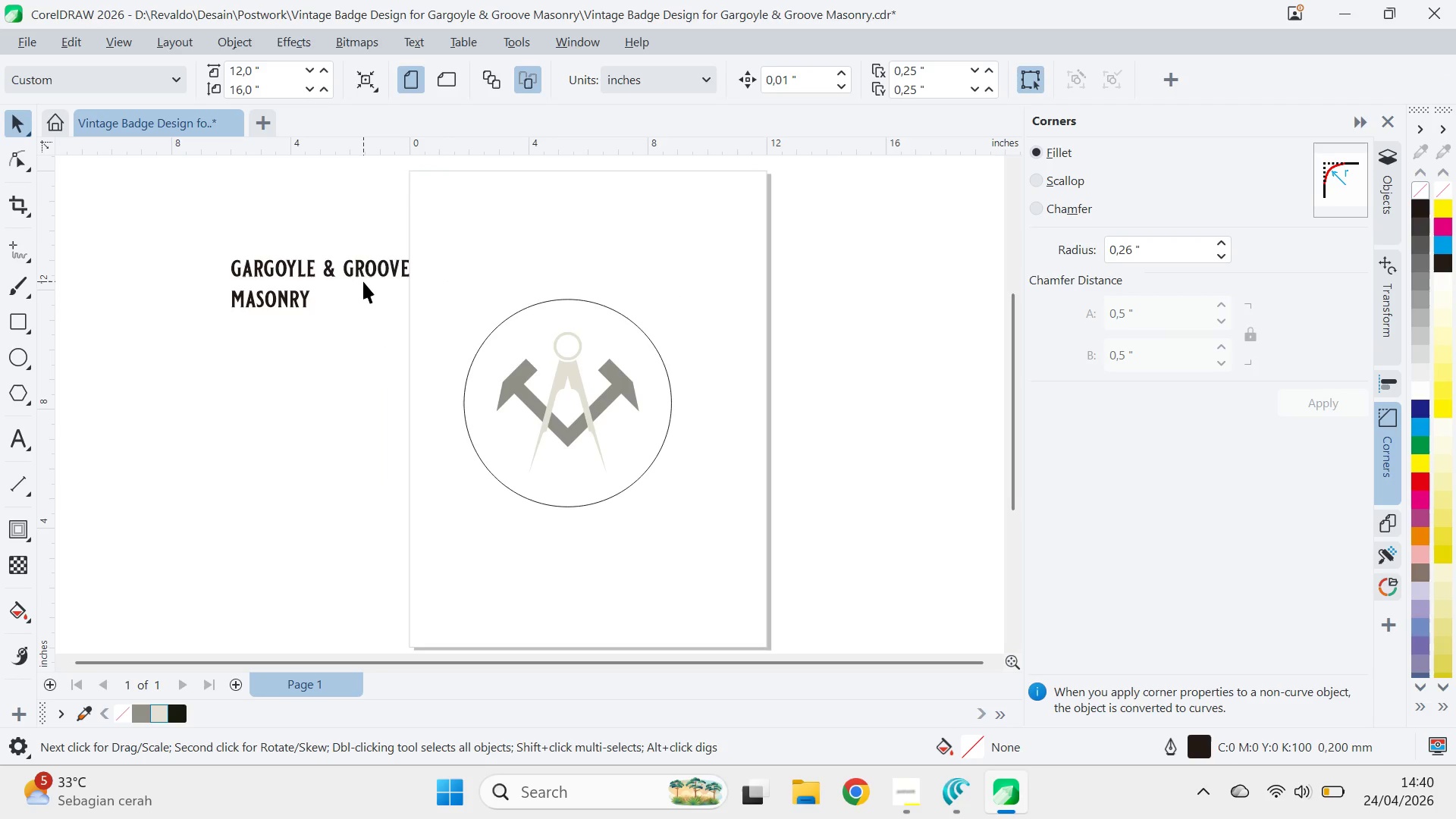 
double_click([366, 275])
 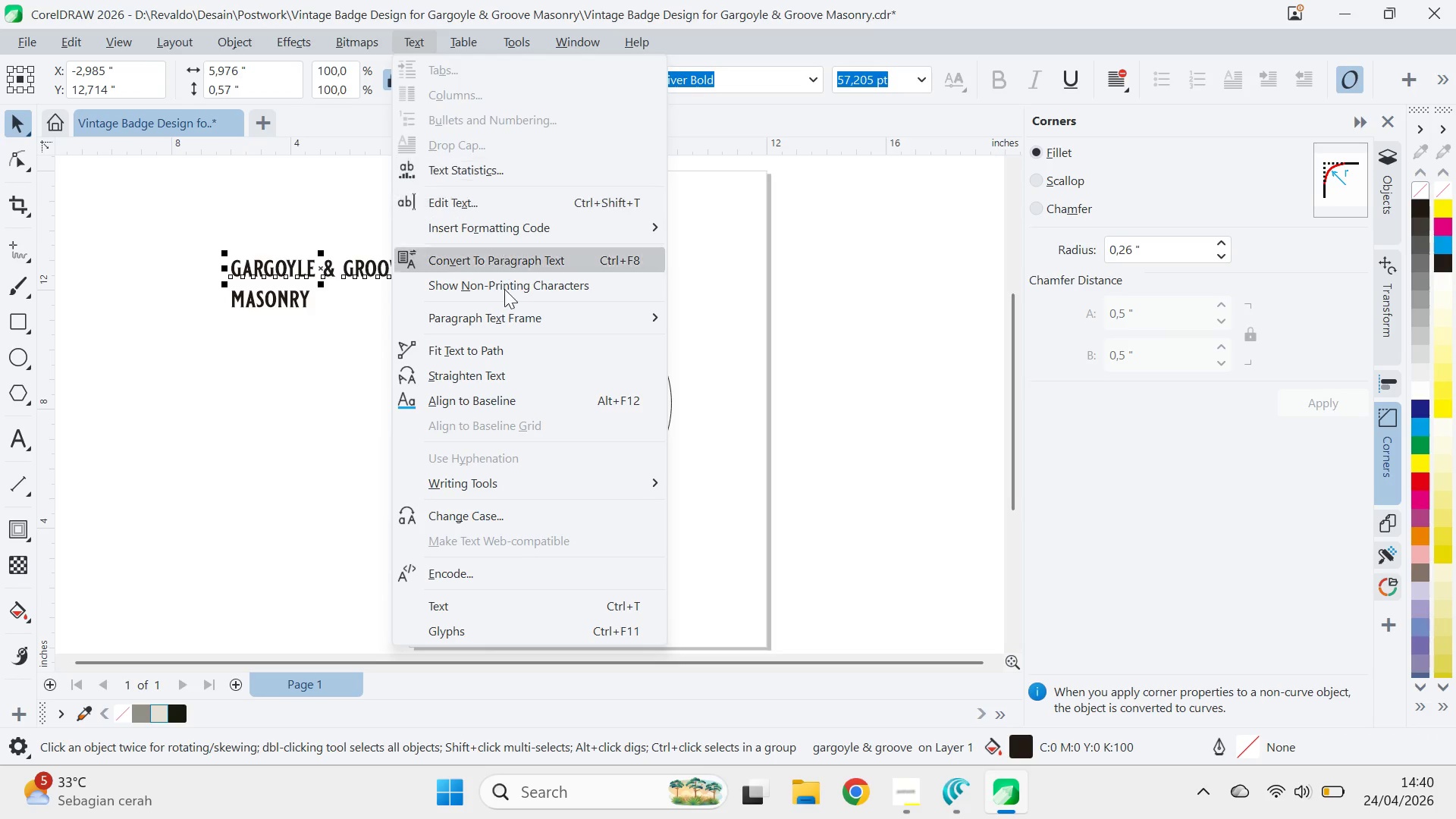 
left_click([515, 353])
 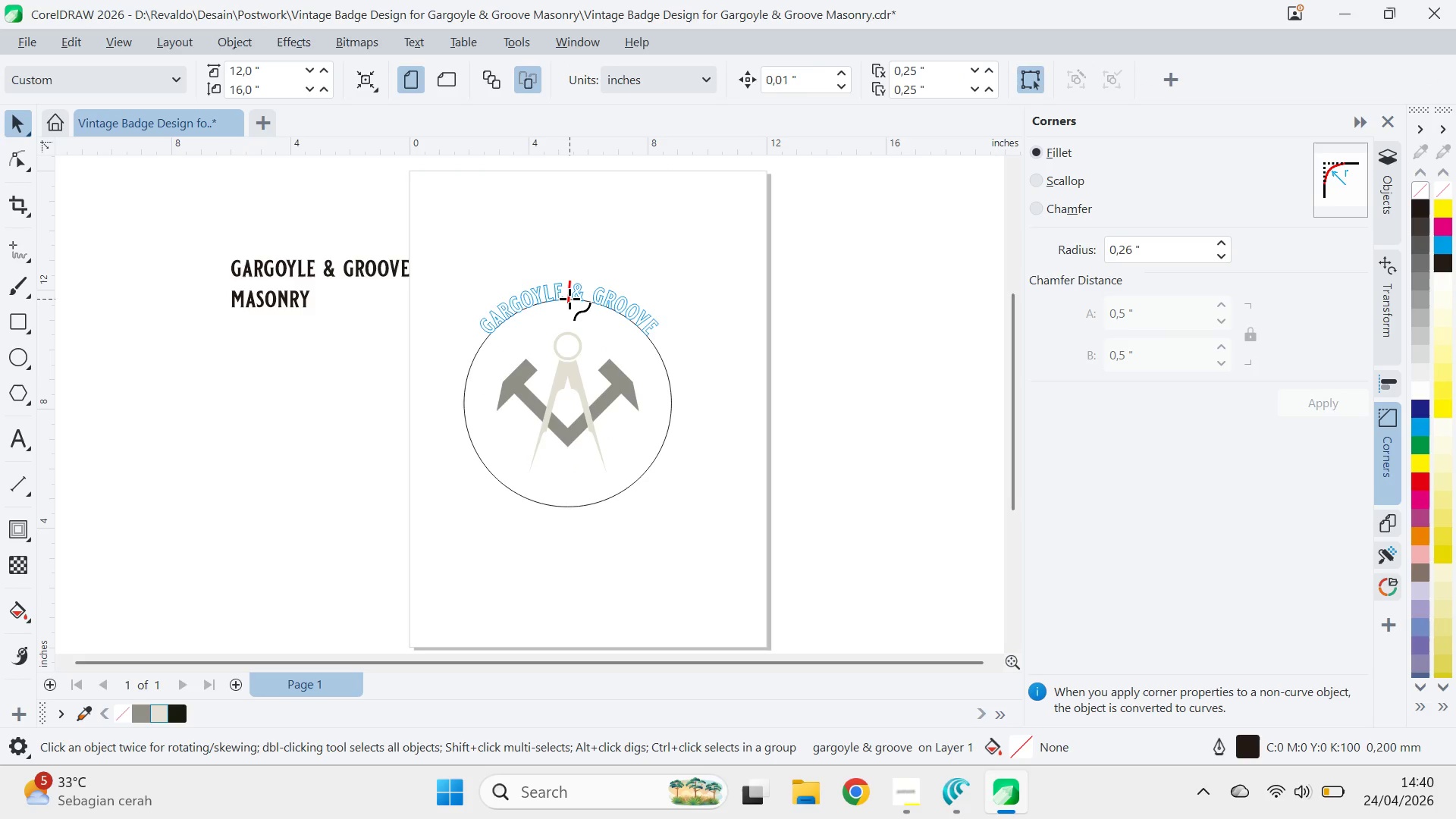 
key(Meta+Shift+S)
 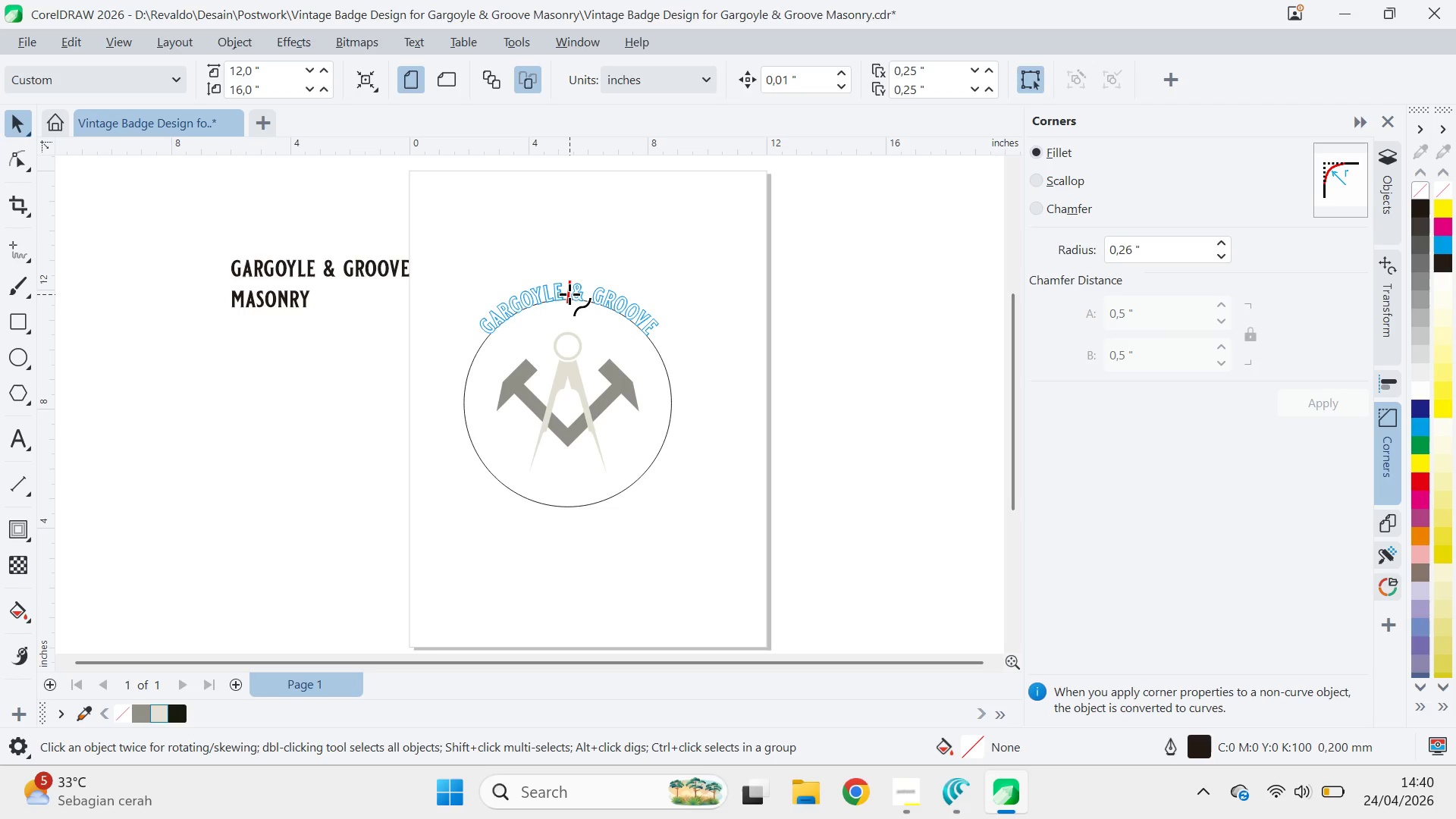 
wait(6.81)
 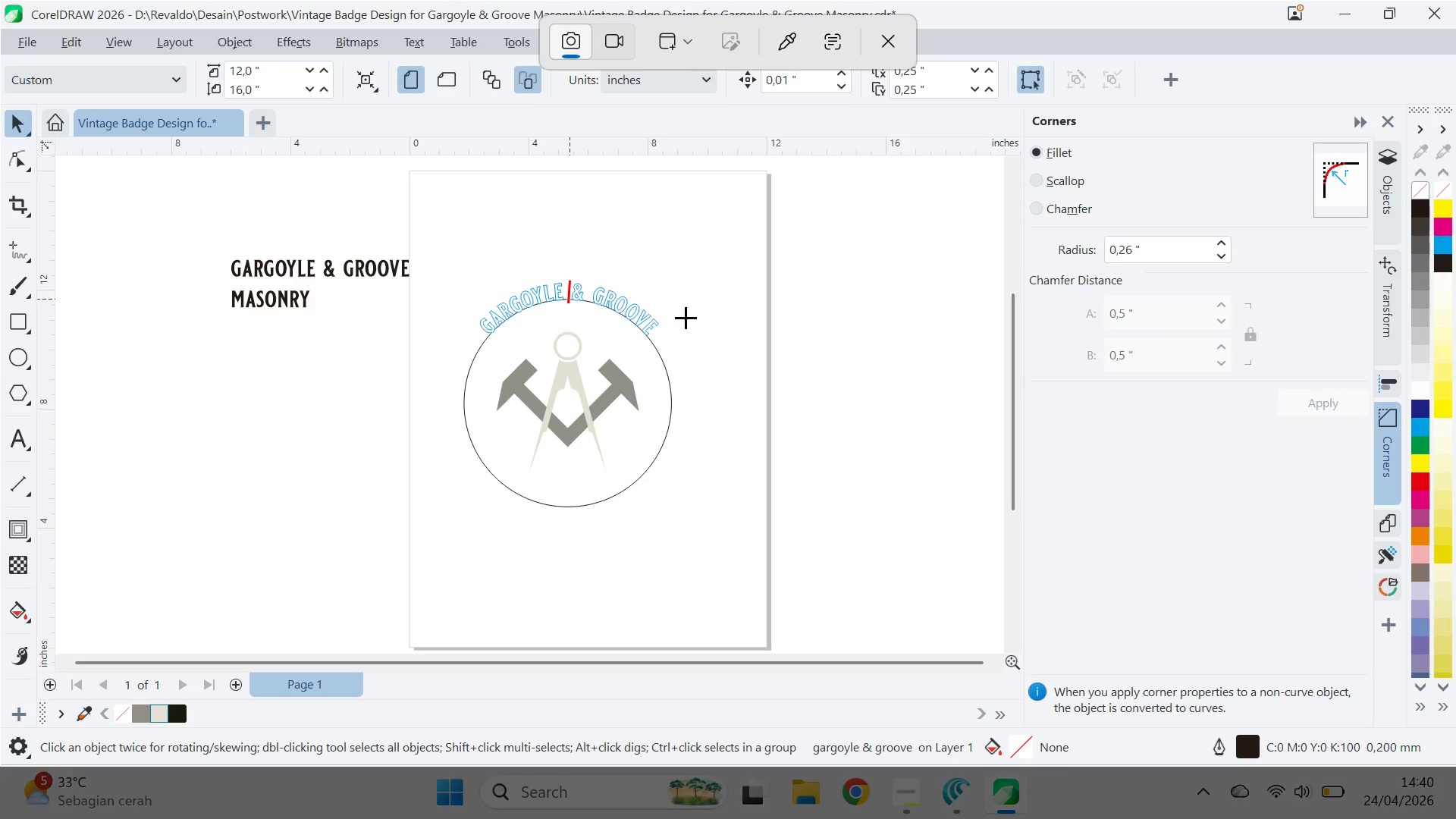 
left_click([712, 293])
 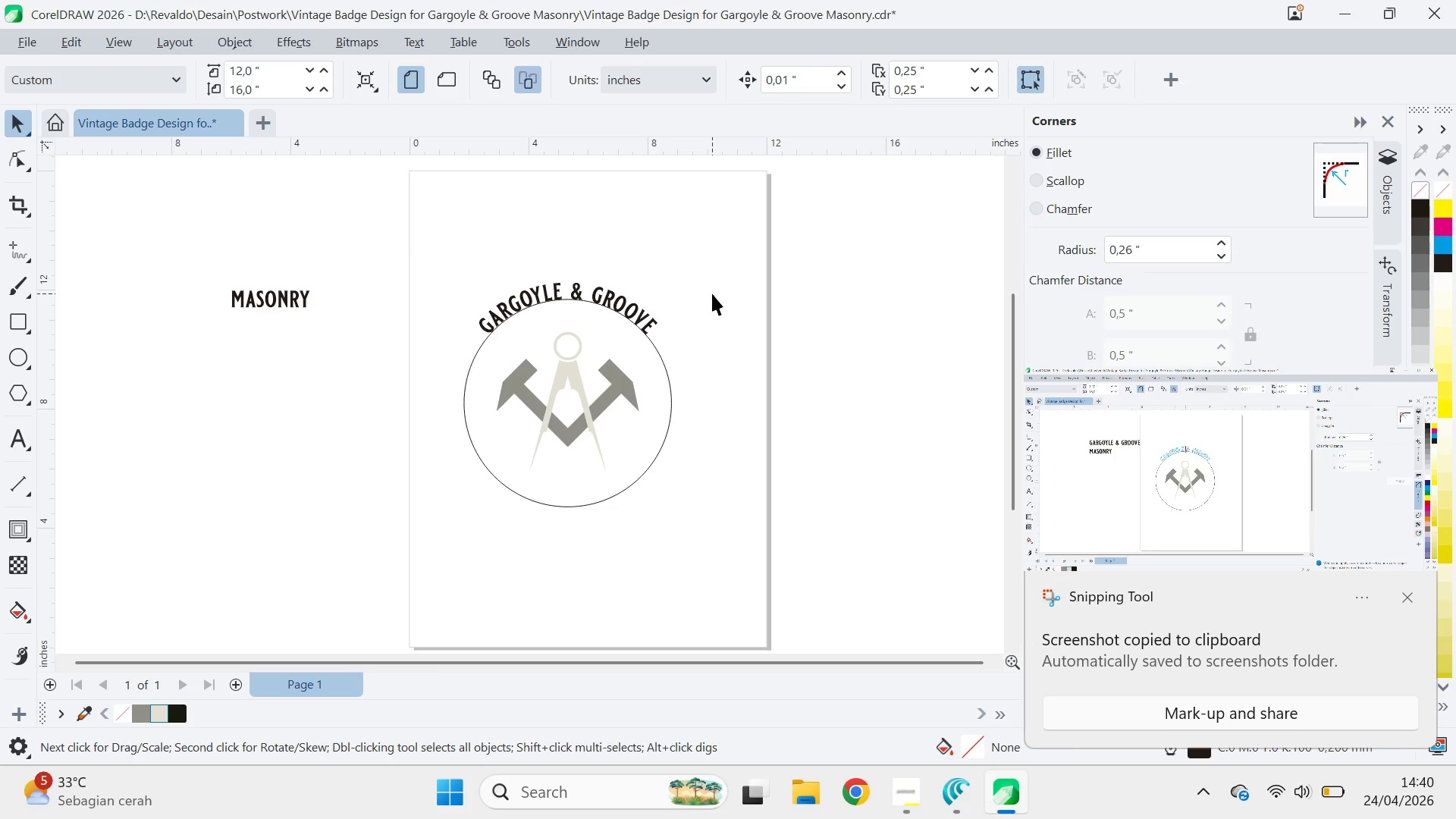 
key(Control+V)
 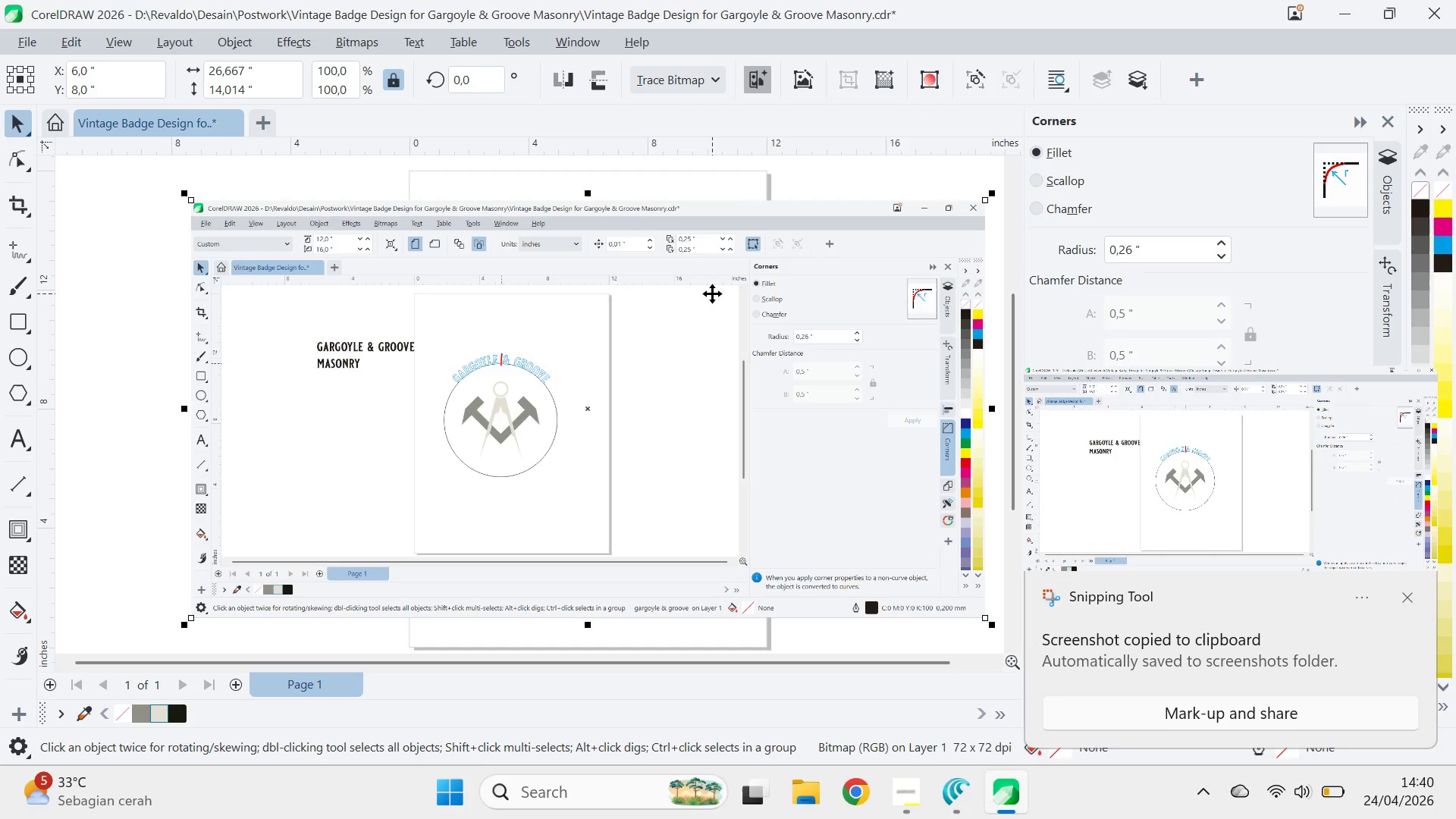 
key(Control+E)
 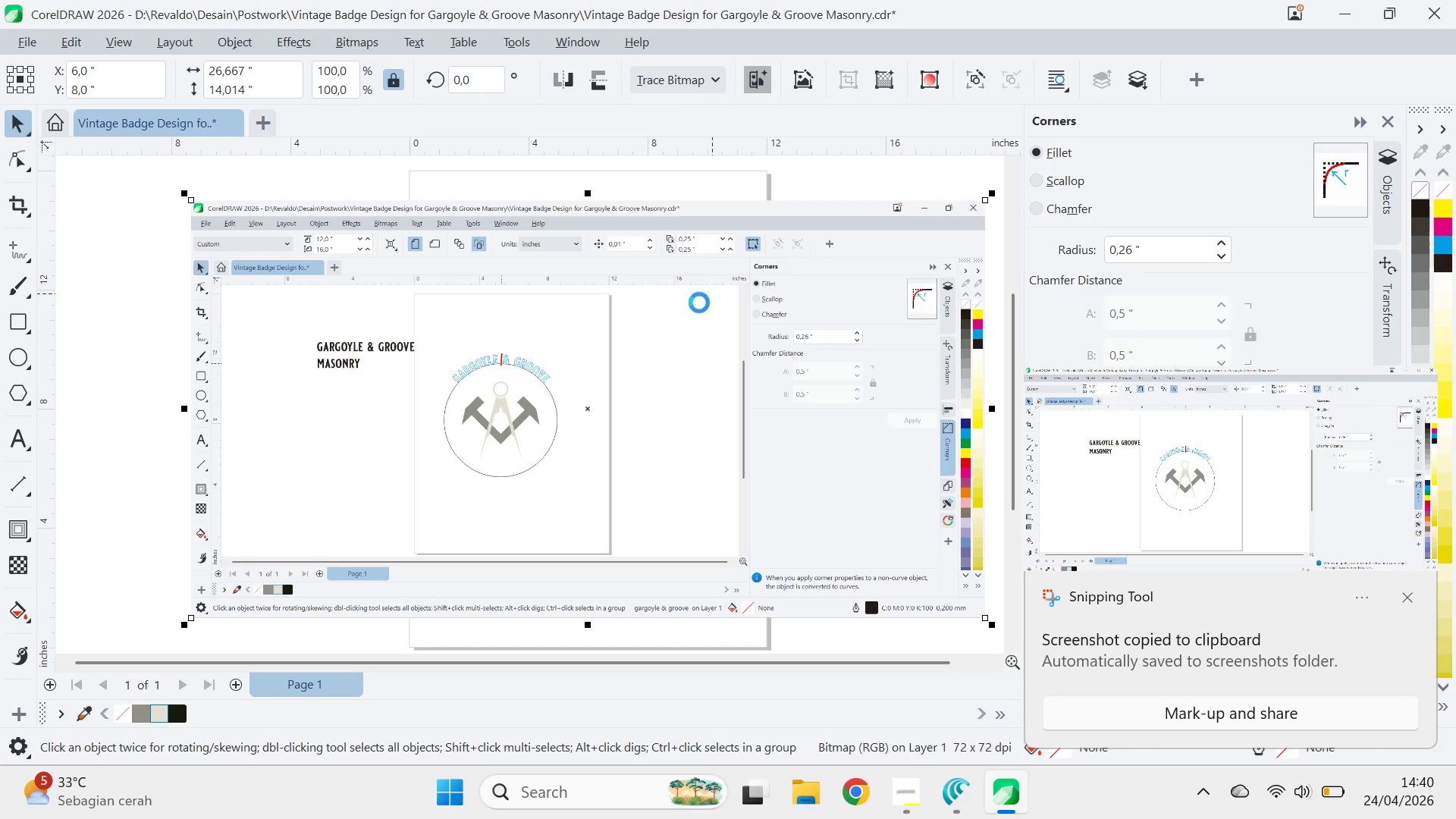 
key(Alt+Tab)